 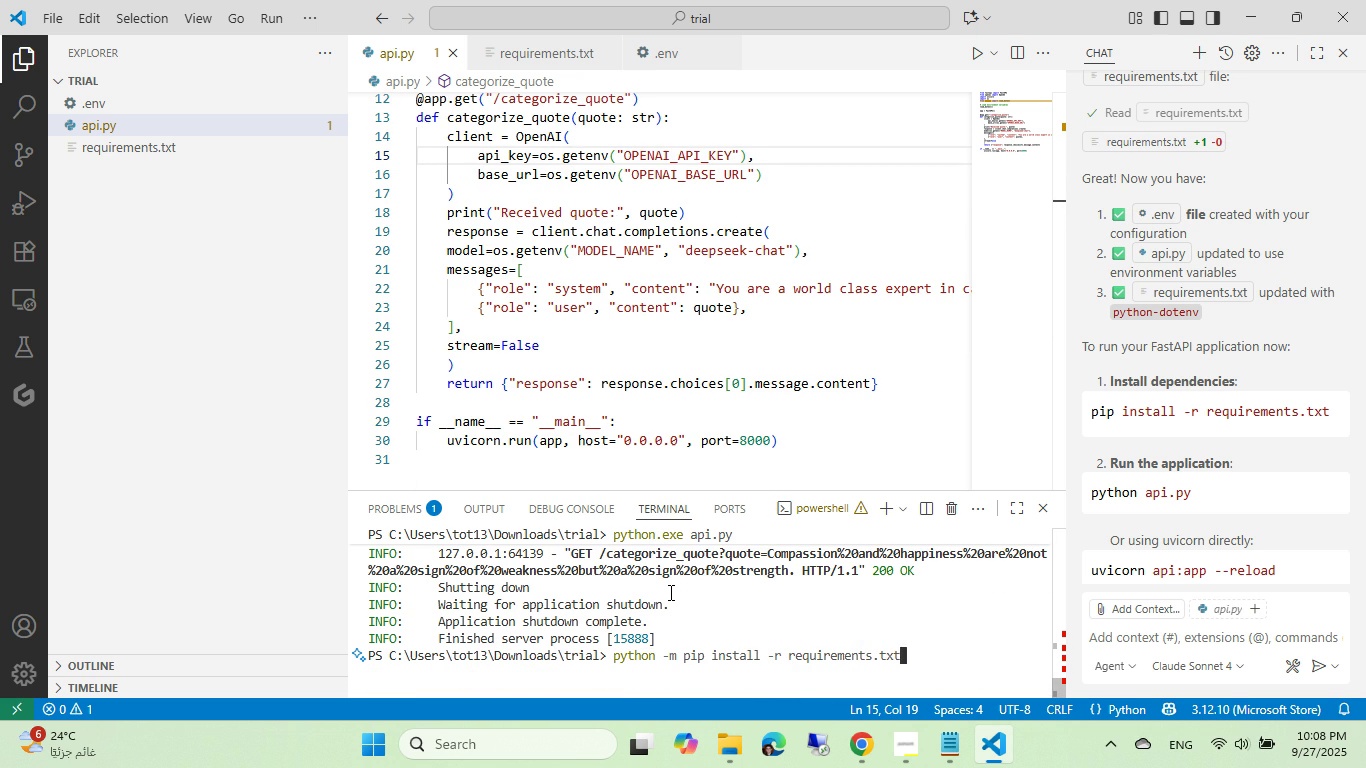 
key(Enter)
 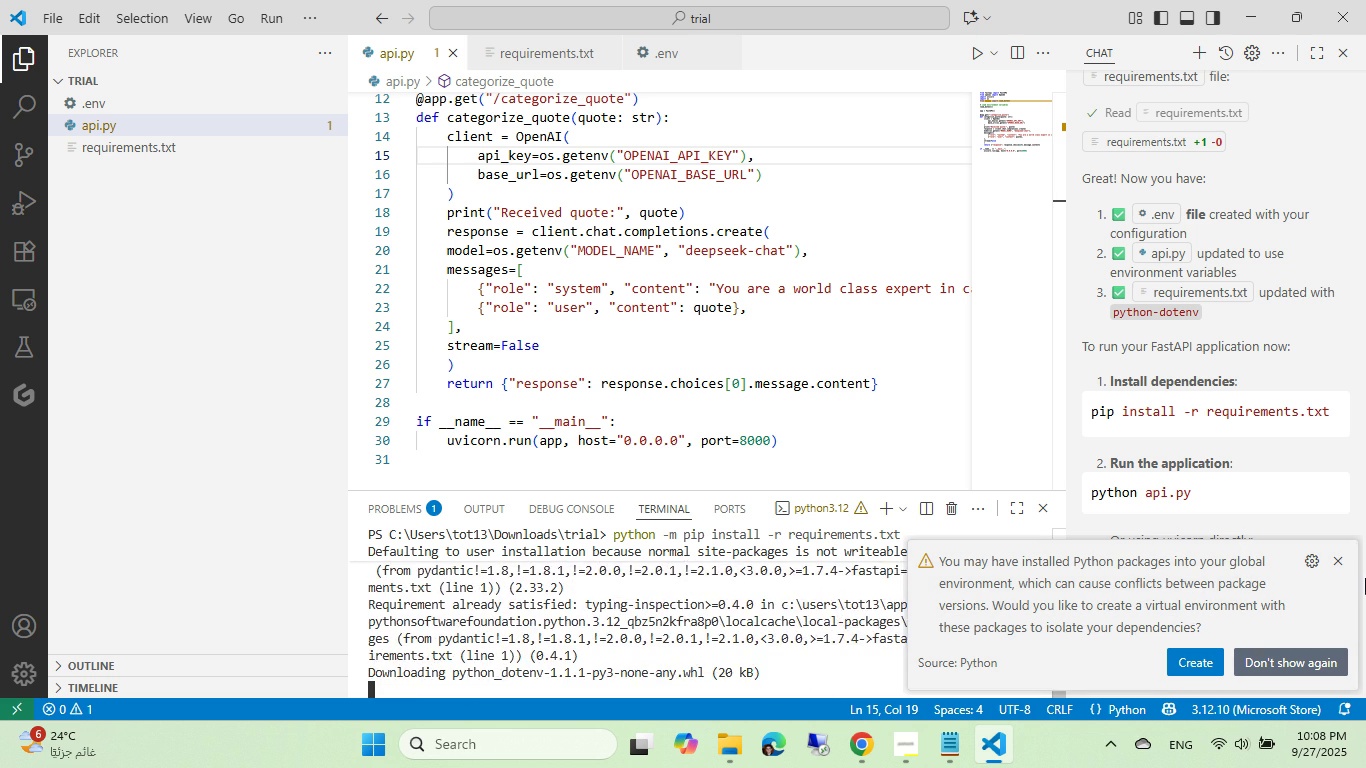 
wait(6.31)
 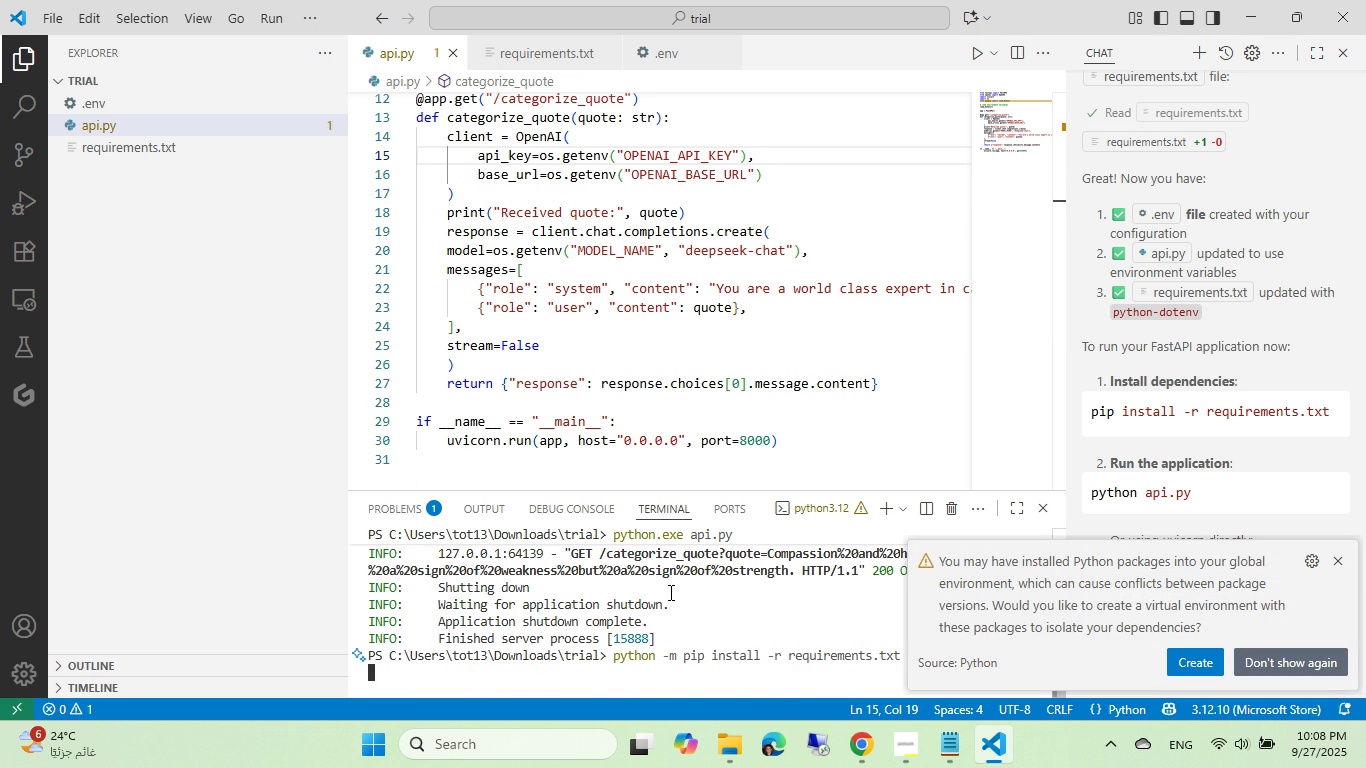 
left_click([1337, 566])
 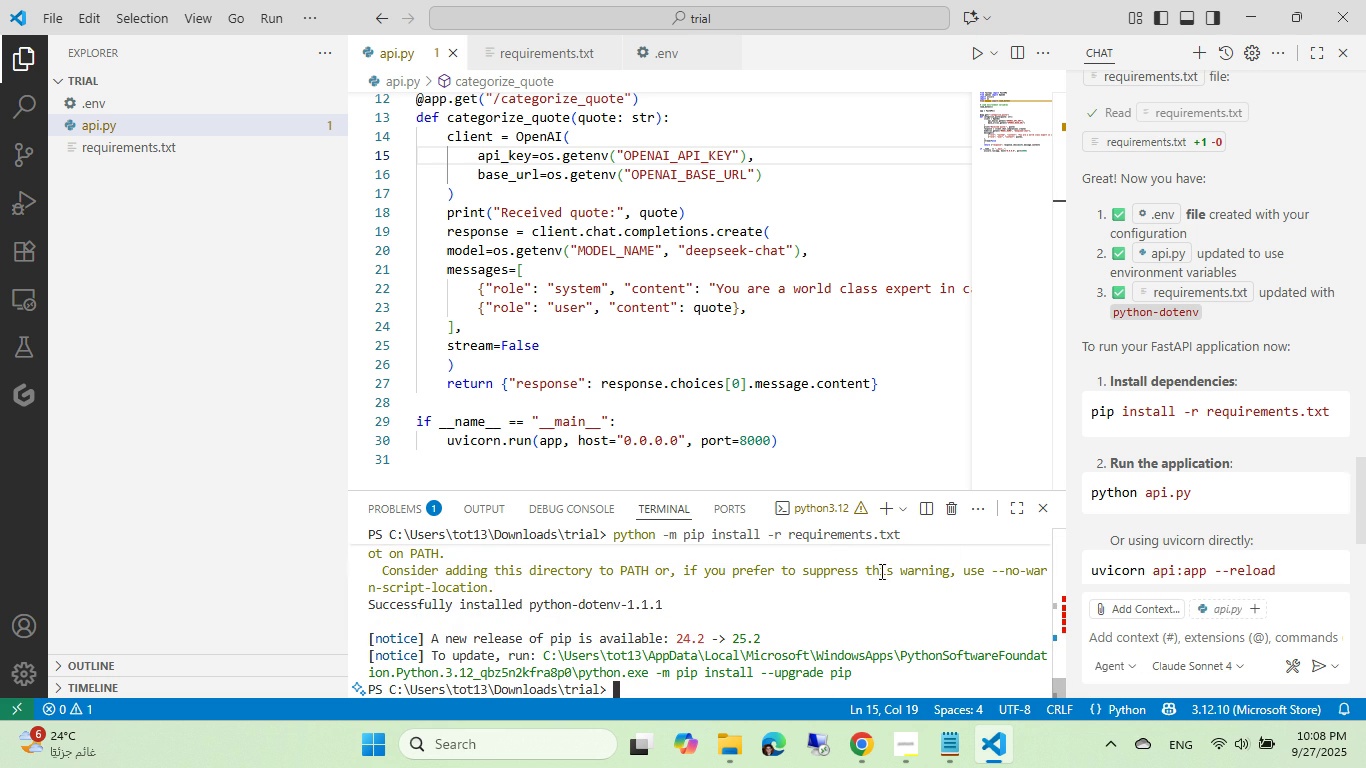 
left_click([838, 582])
 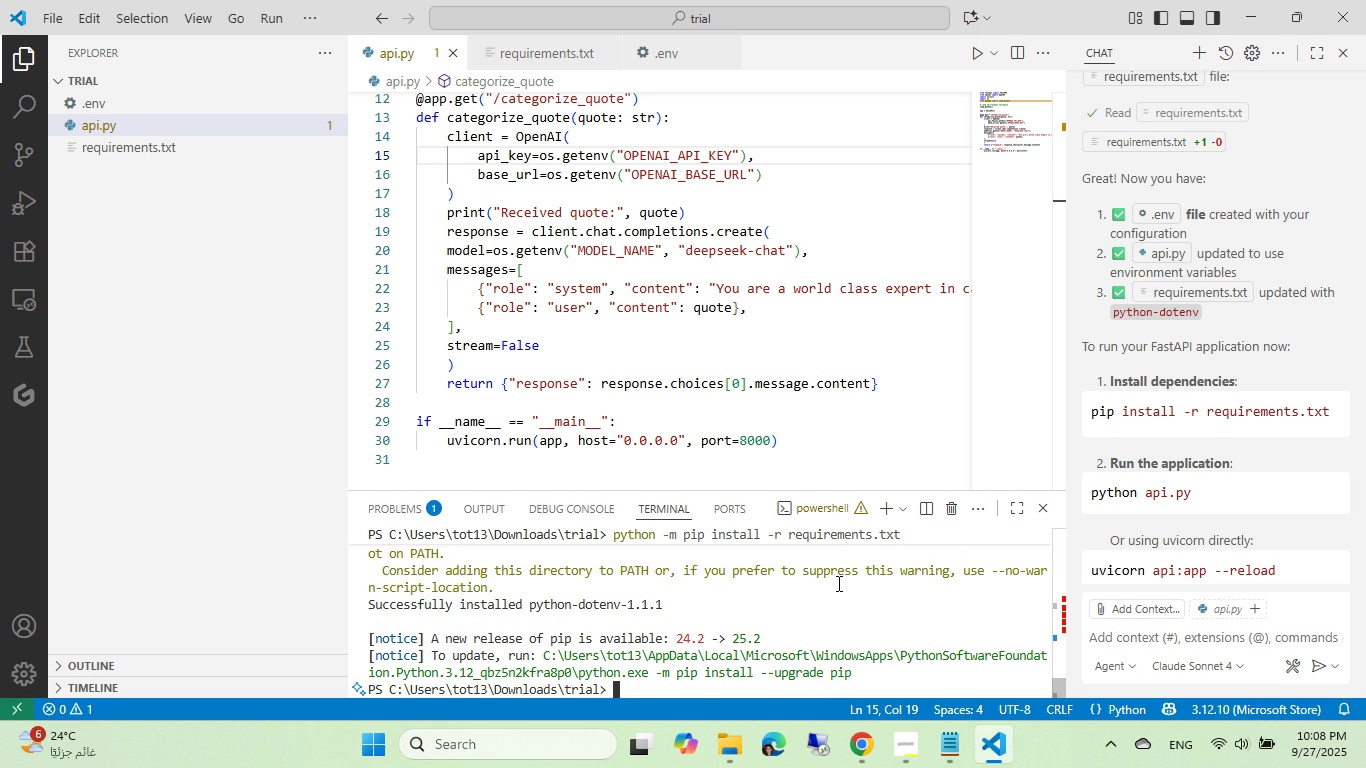 
key(ArrowUp)
 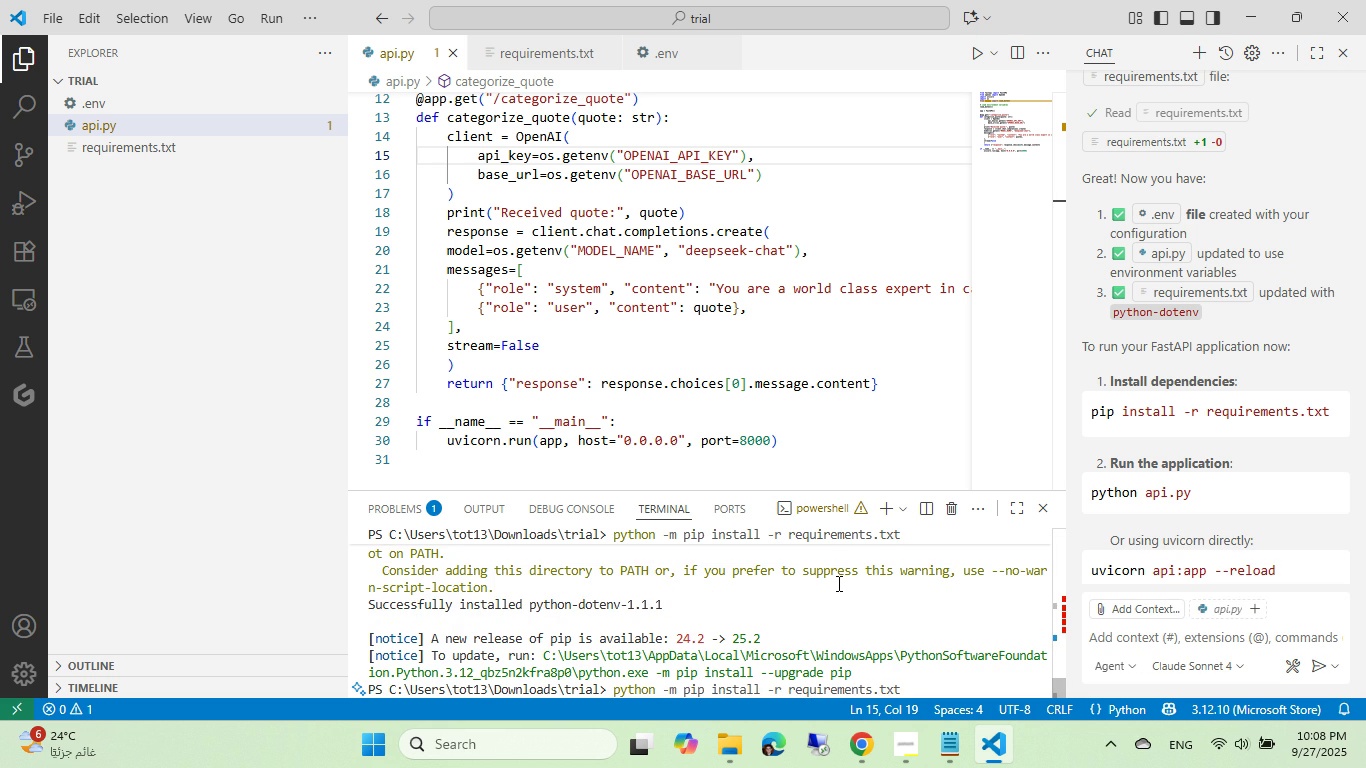 
key(ArrowUp)
 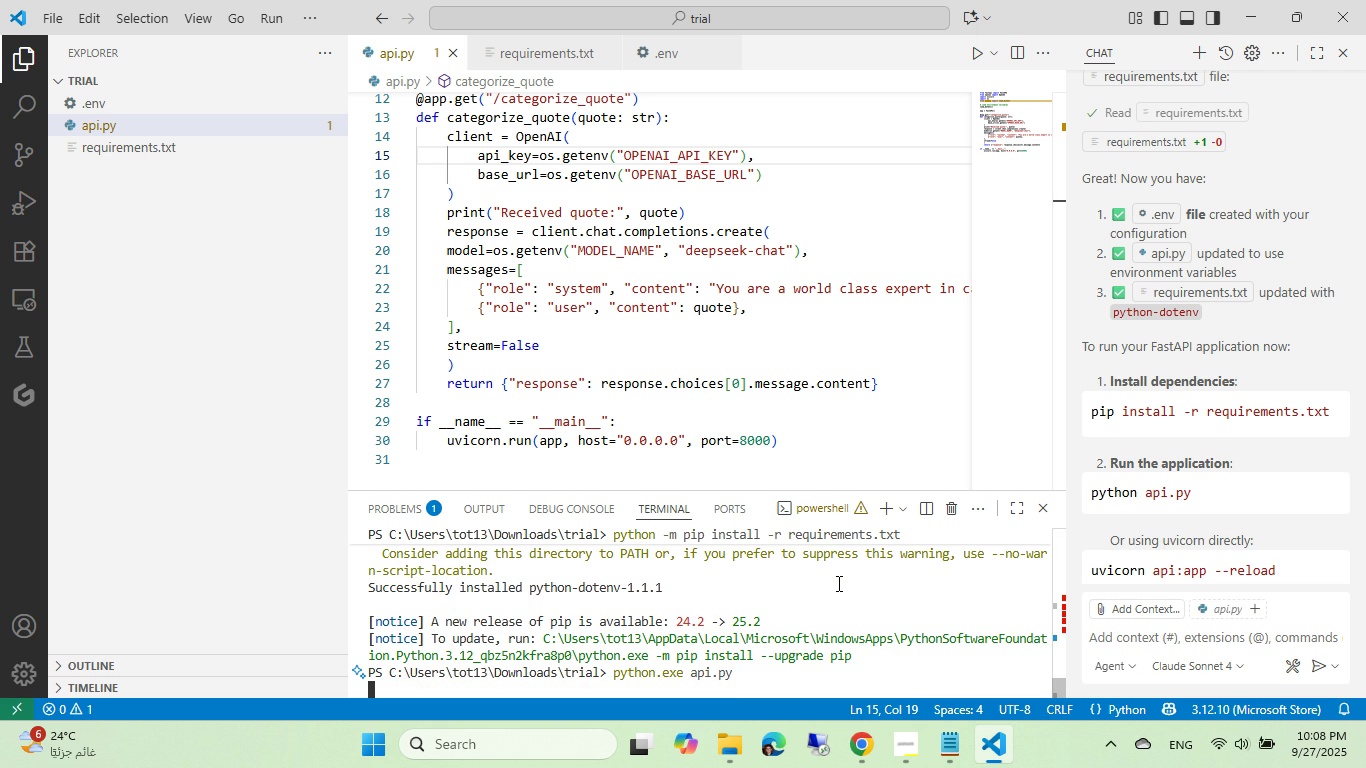 
key(Enter)
 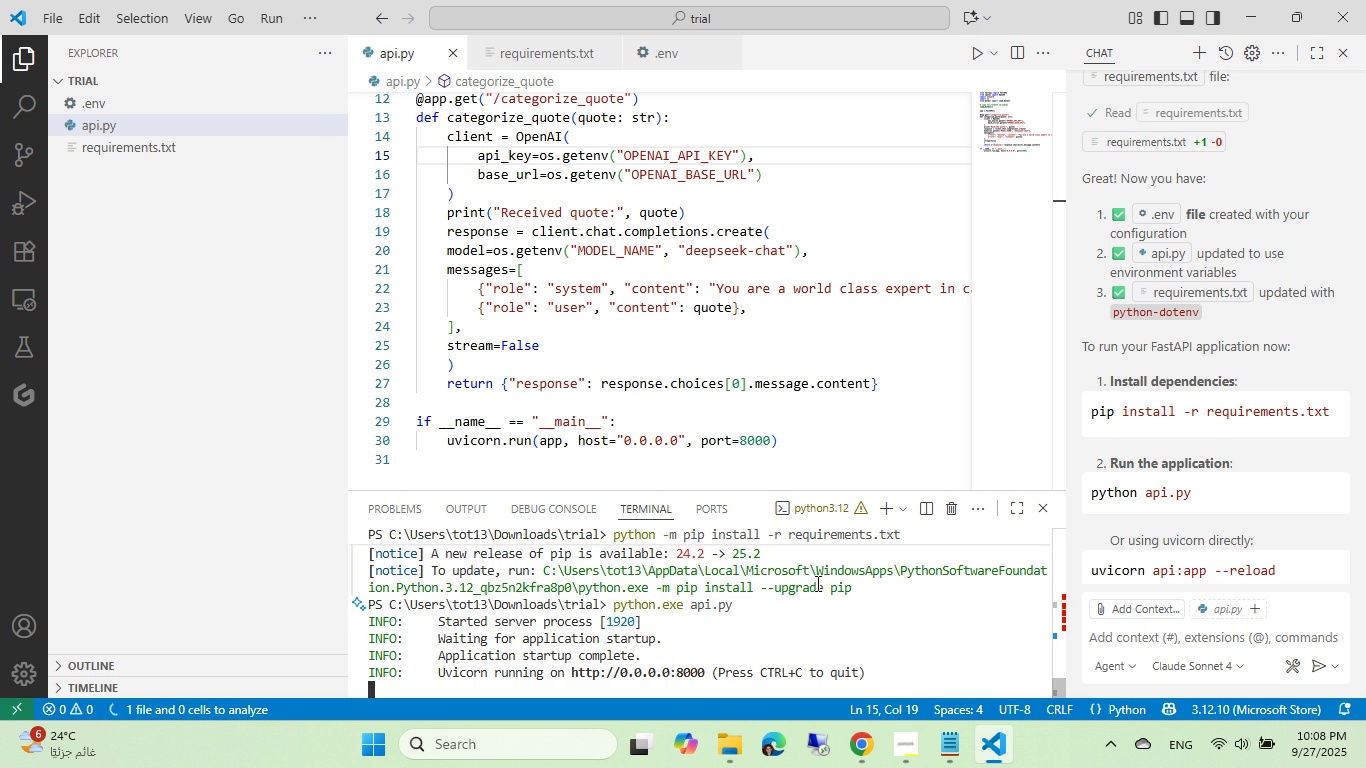 
left_click([875, 745])